 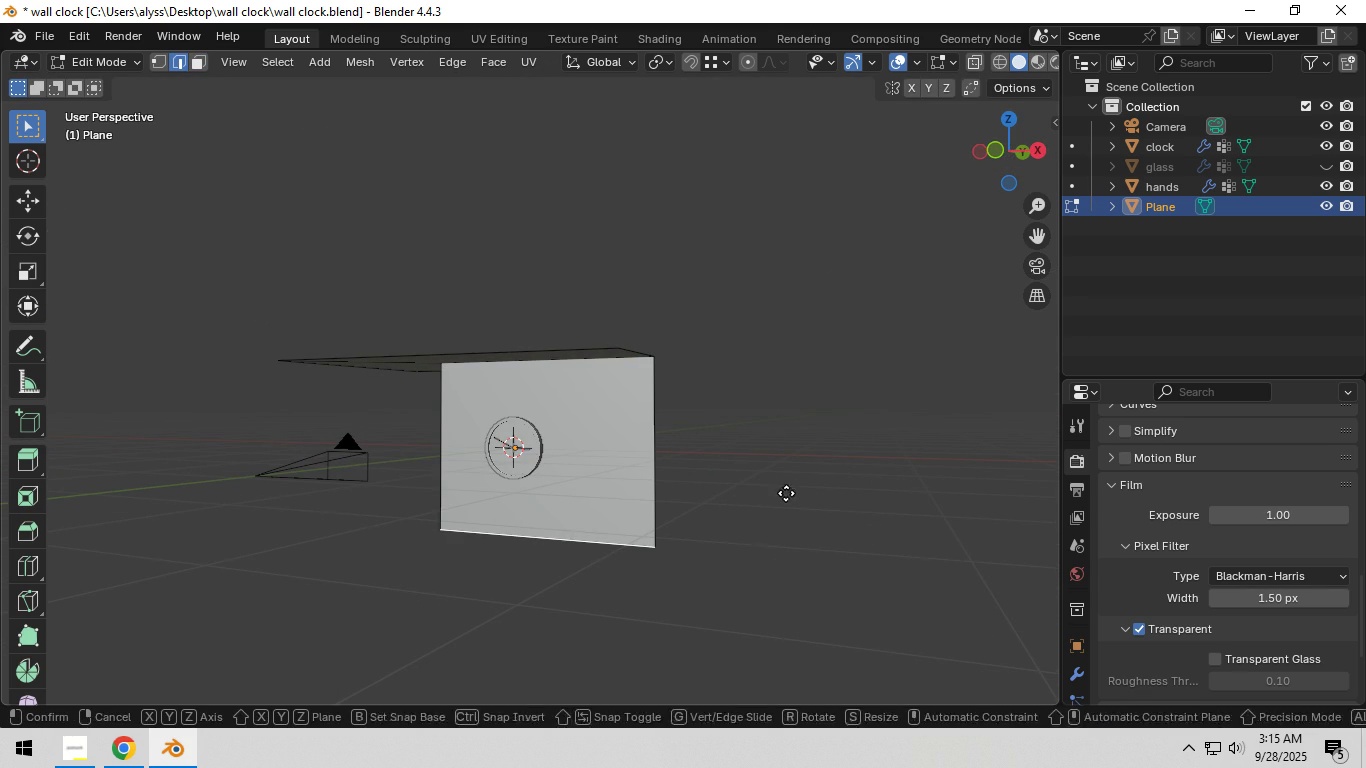 
type(gz)
 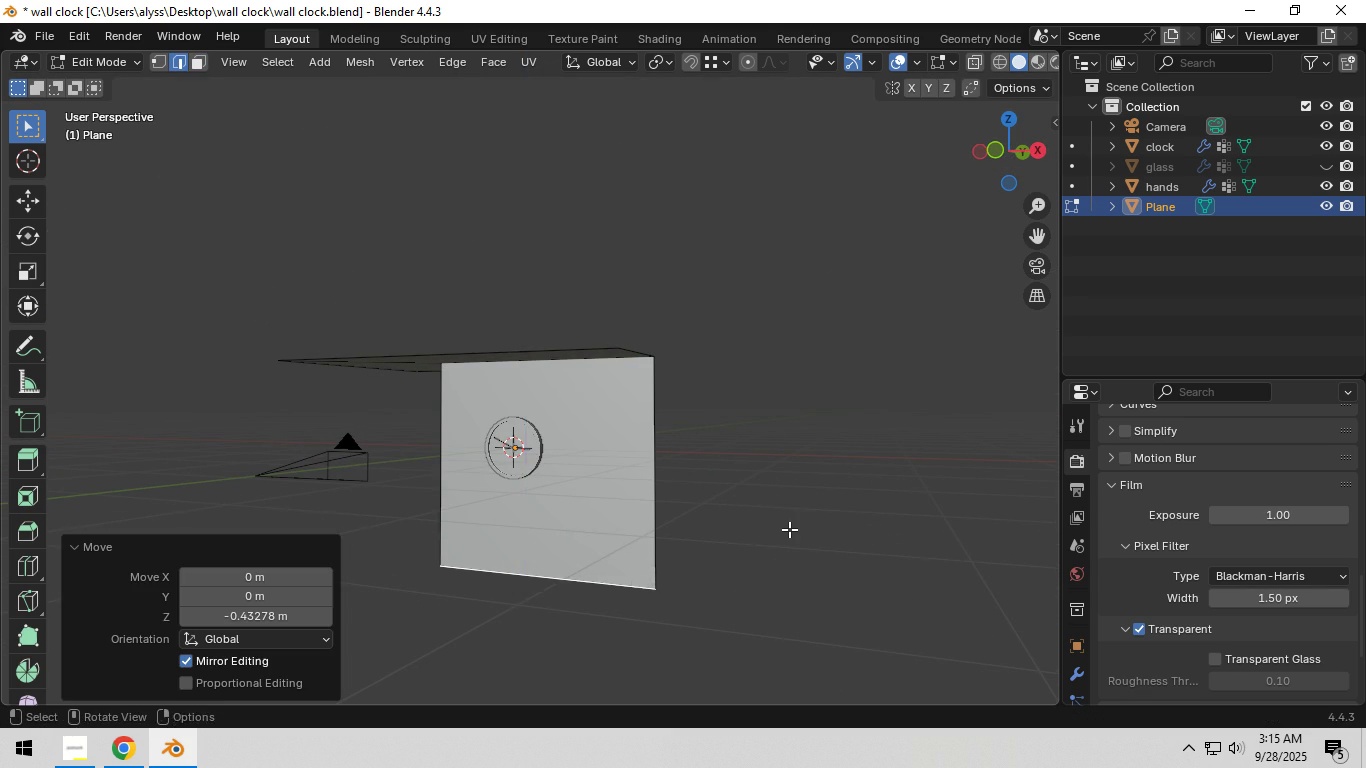 
left_click([789, 529])
 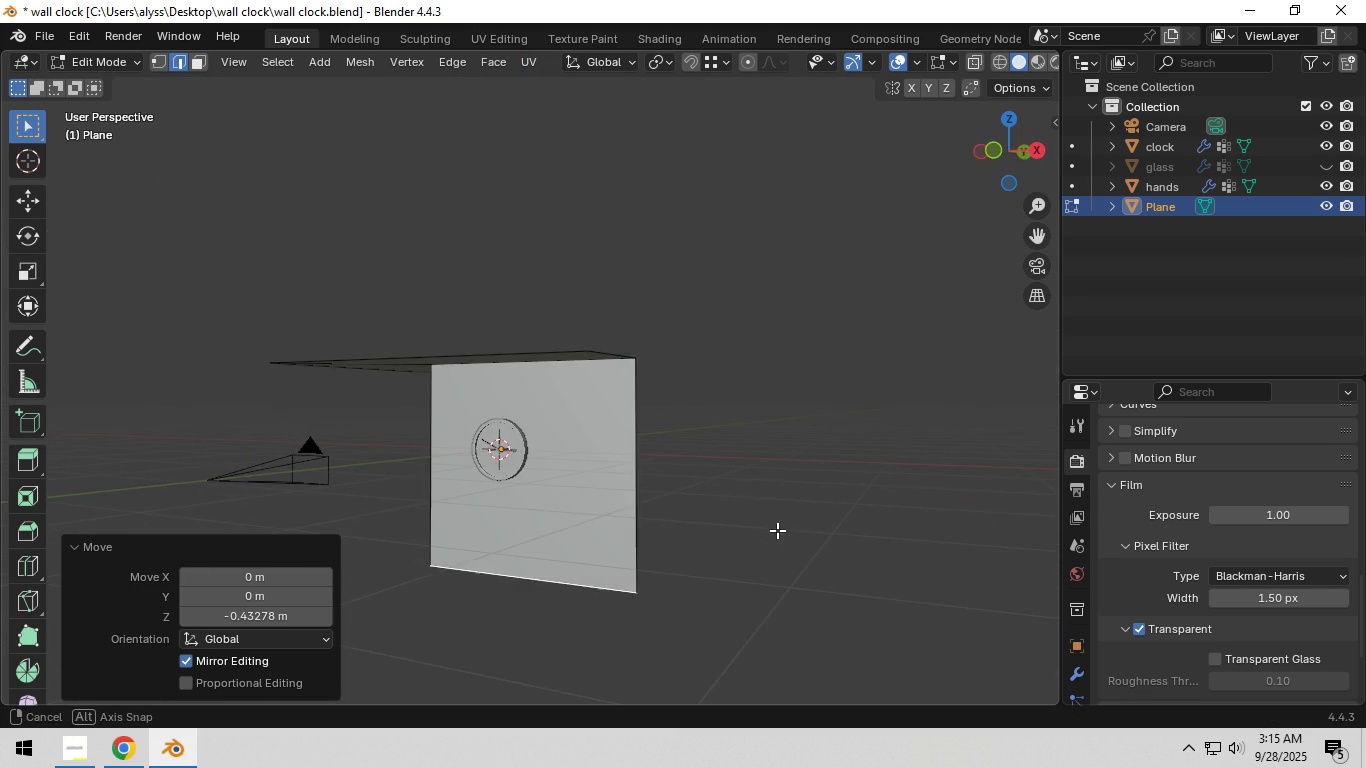 
left_click([777, 530])
 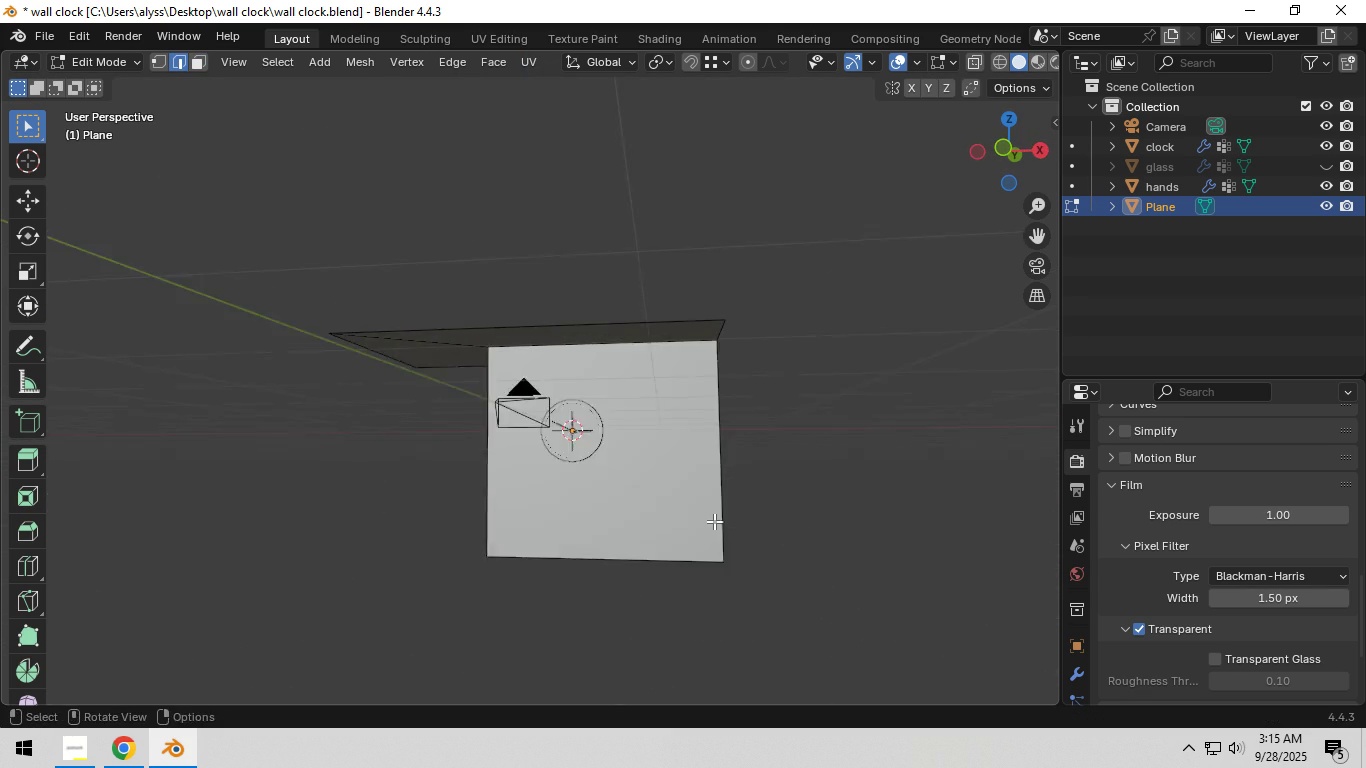 
scroll: coordinate [713, 524], scroll_direction: up, amount: 4.0
 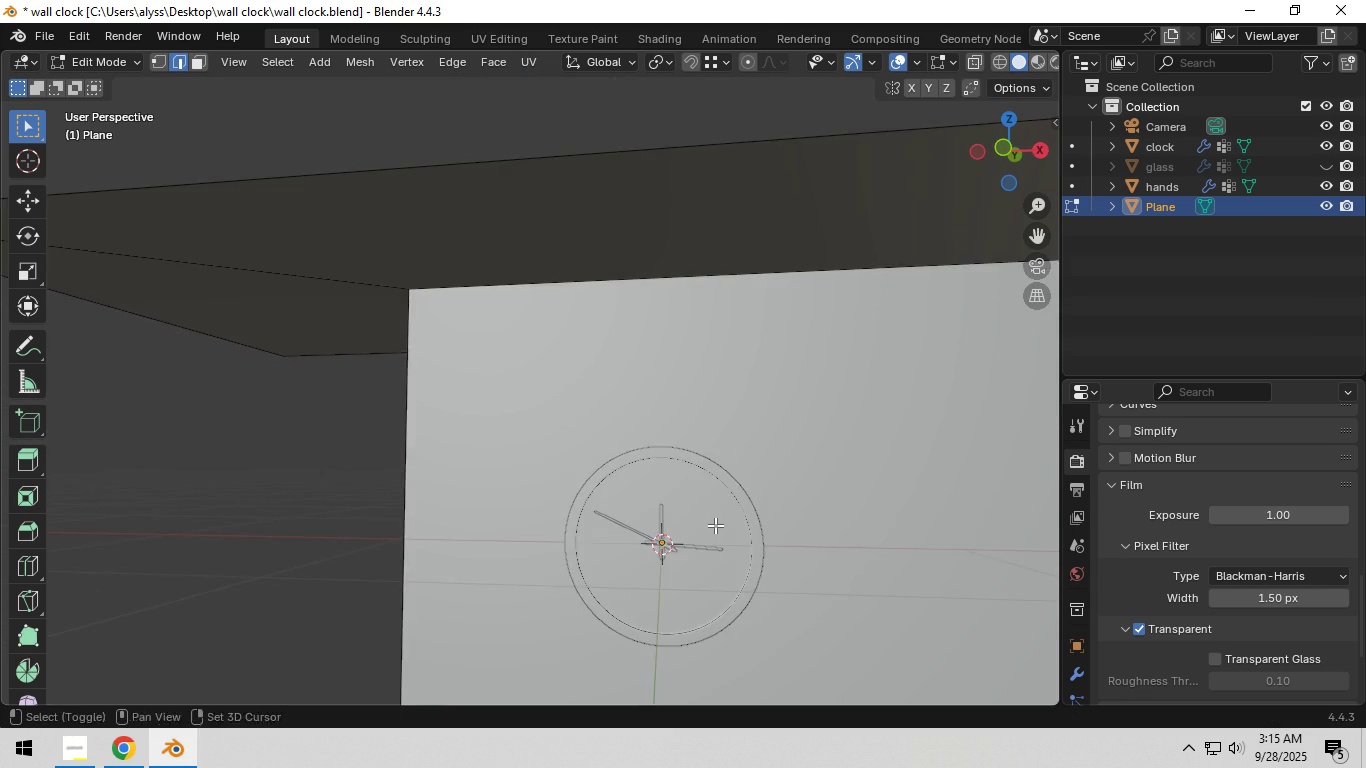 
key(Shift+ShiftLeft)